 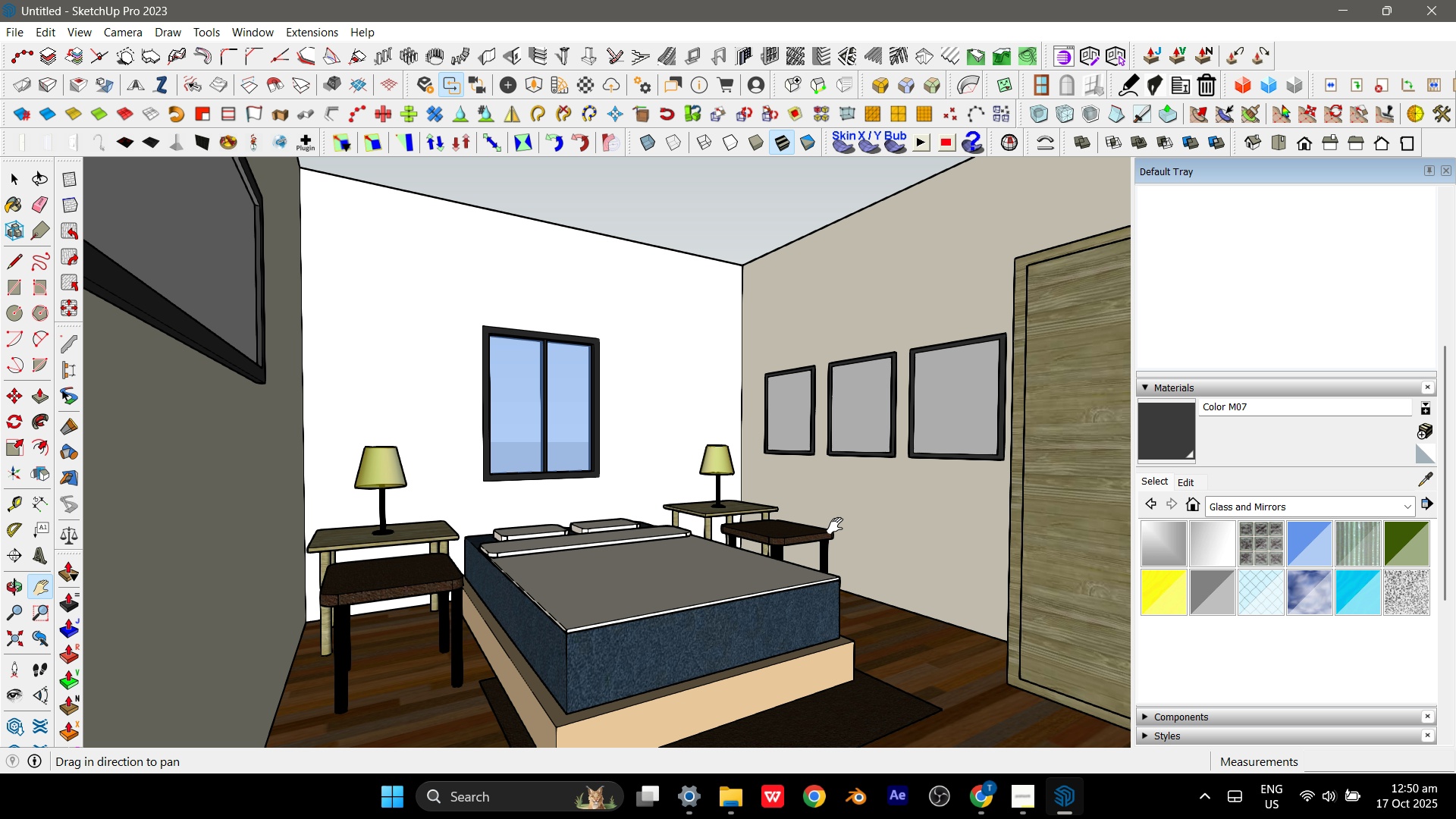 
key(Control+S)
 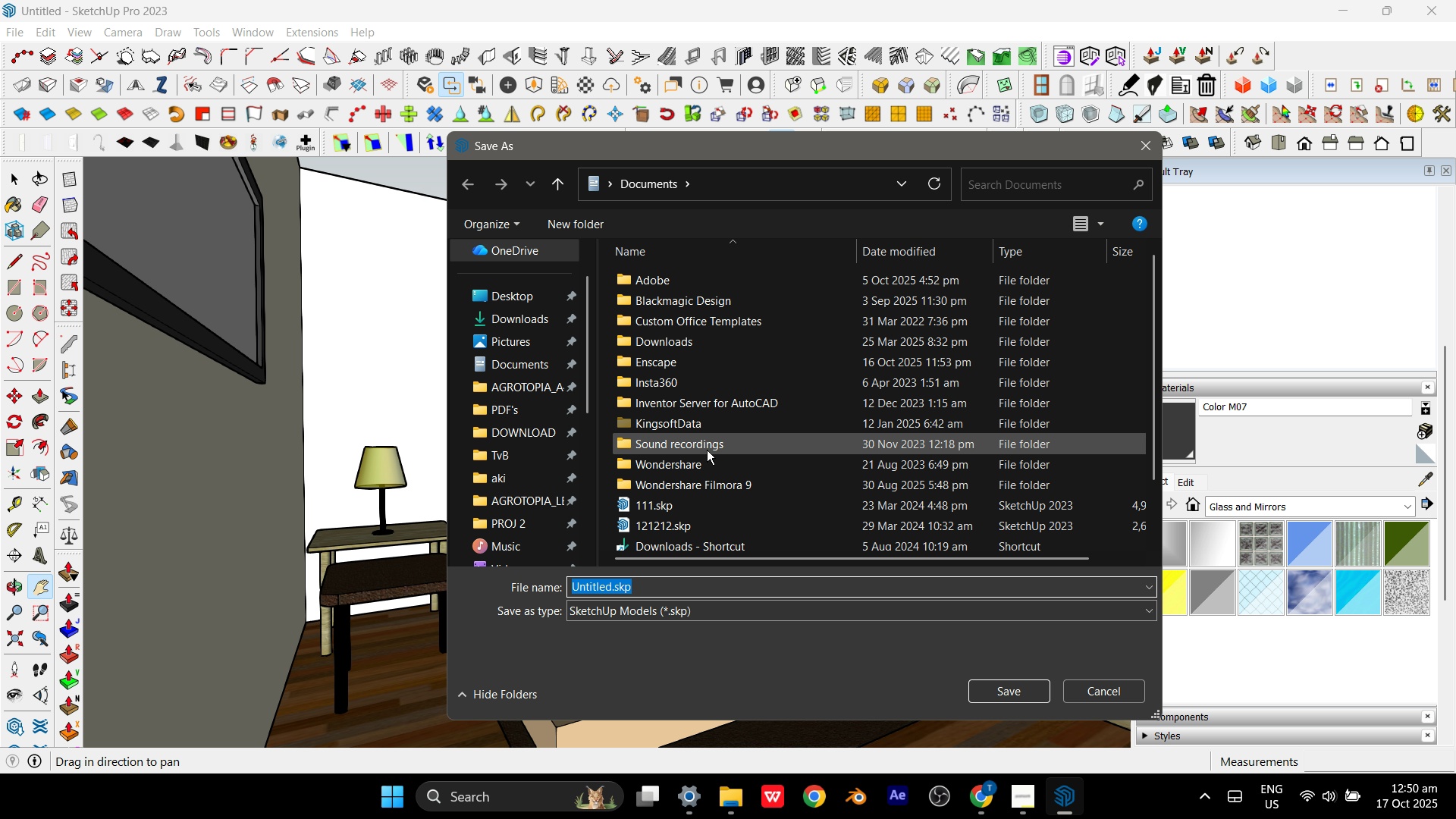 
scroll: coordinate [521, 453], scroll_direction: up, amount: 6.0
 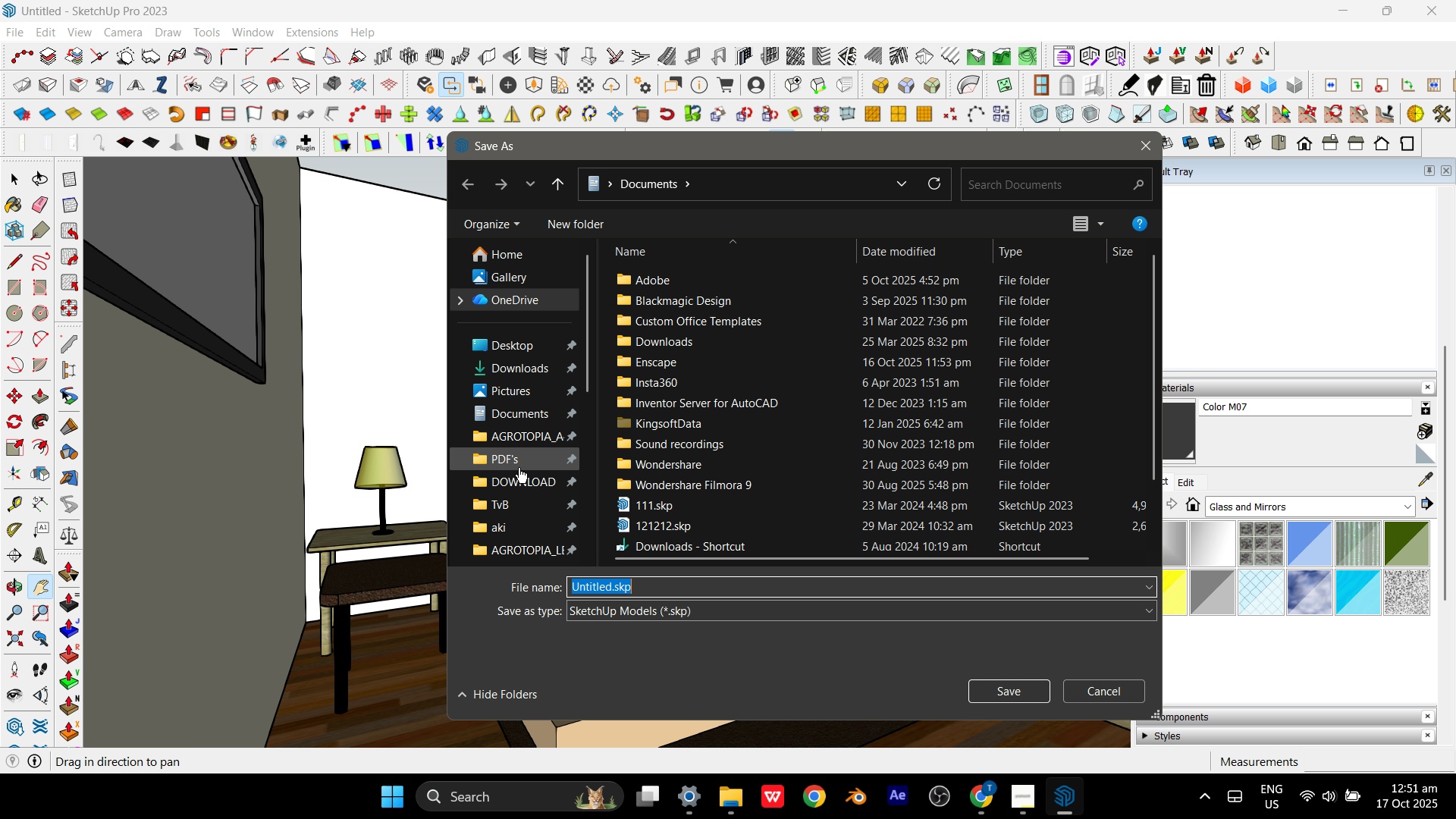 
left_click([525, 479])
 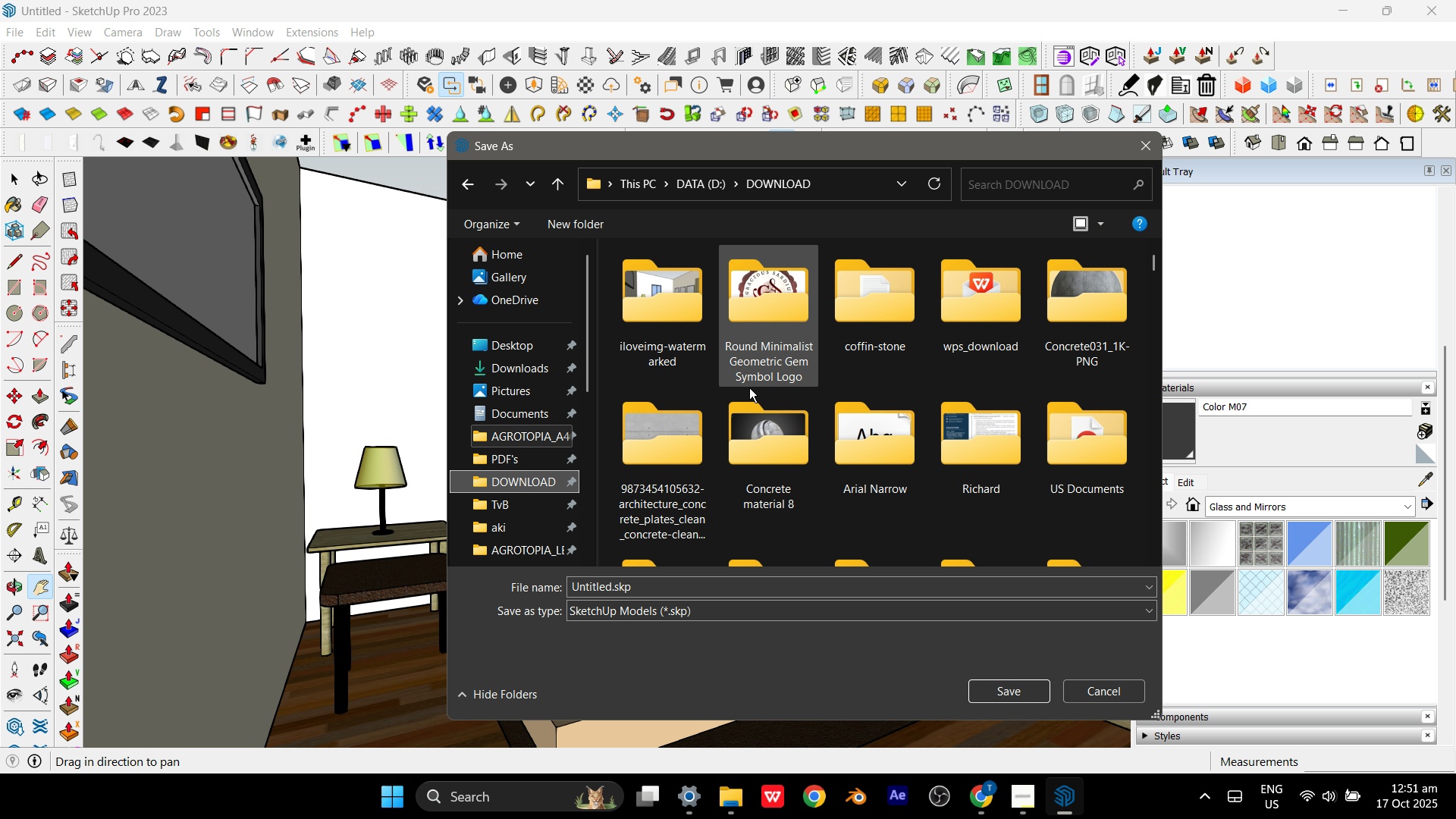 
scroll: coordinate [817, 363], scroll_direction: up, amount: 6.0
 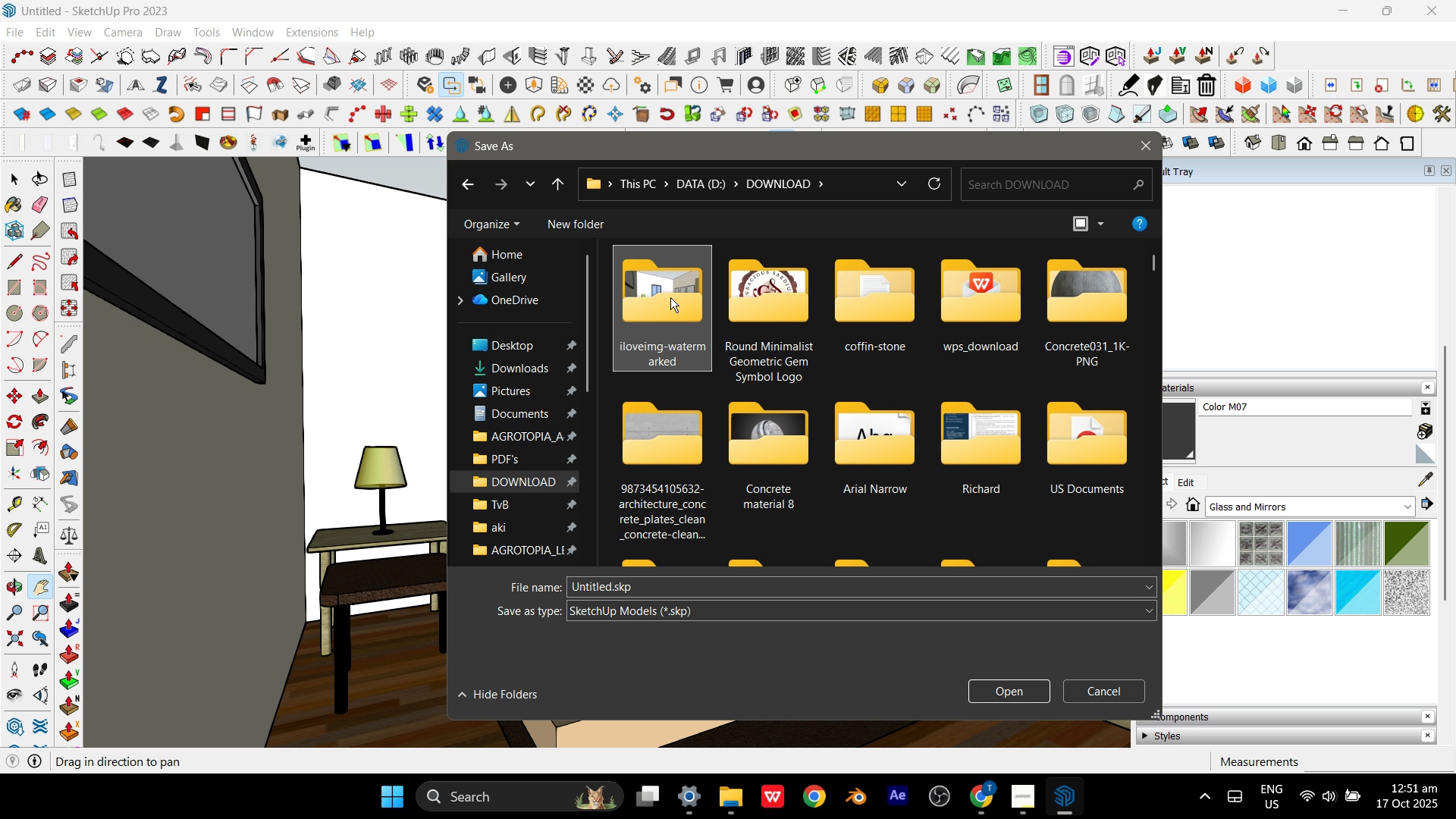 
double_click([670, 297])
 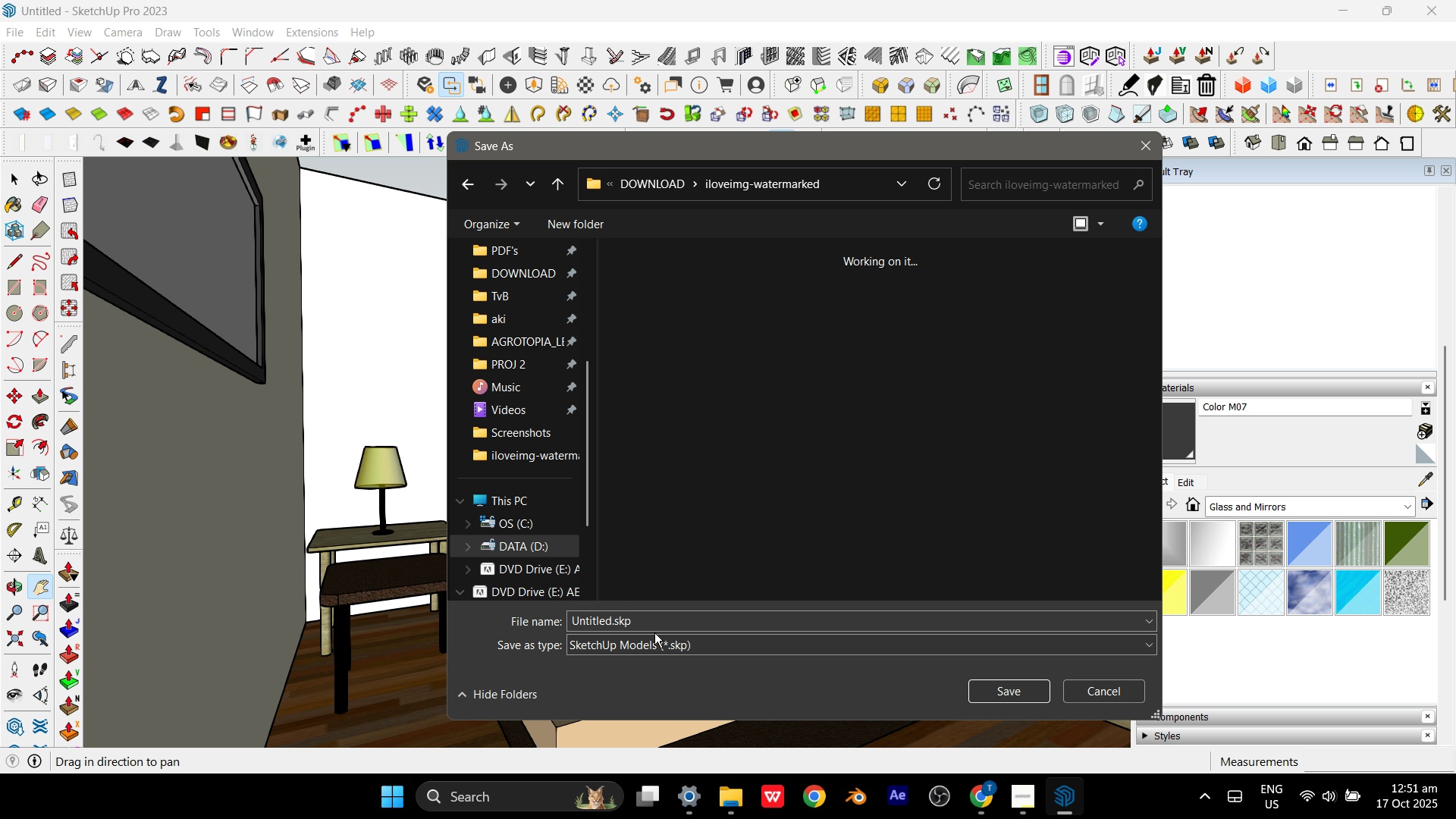 
left_click([654, 632])
 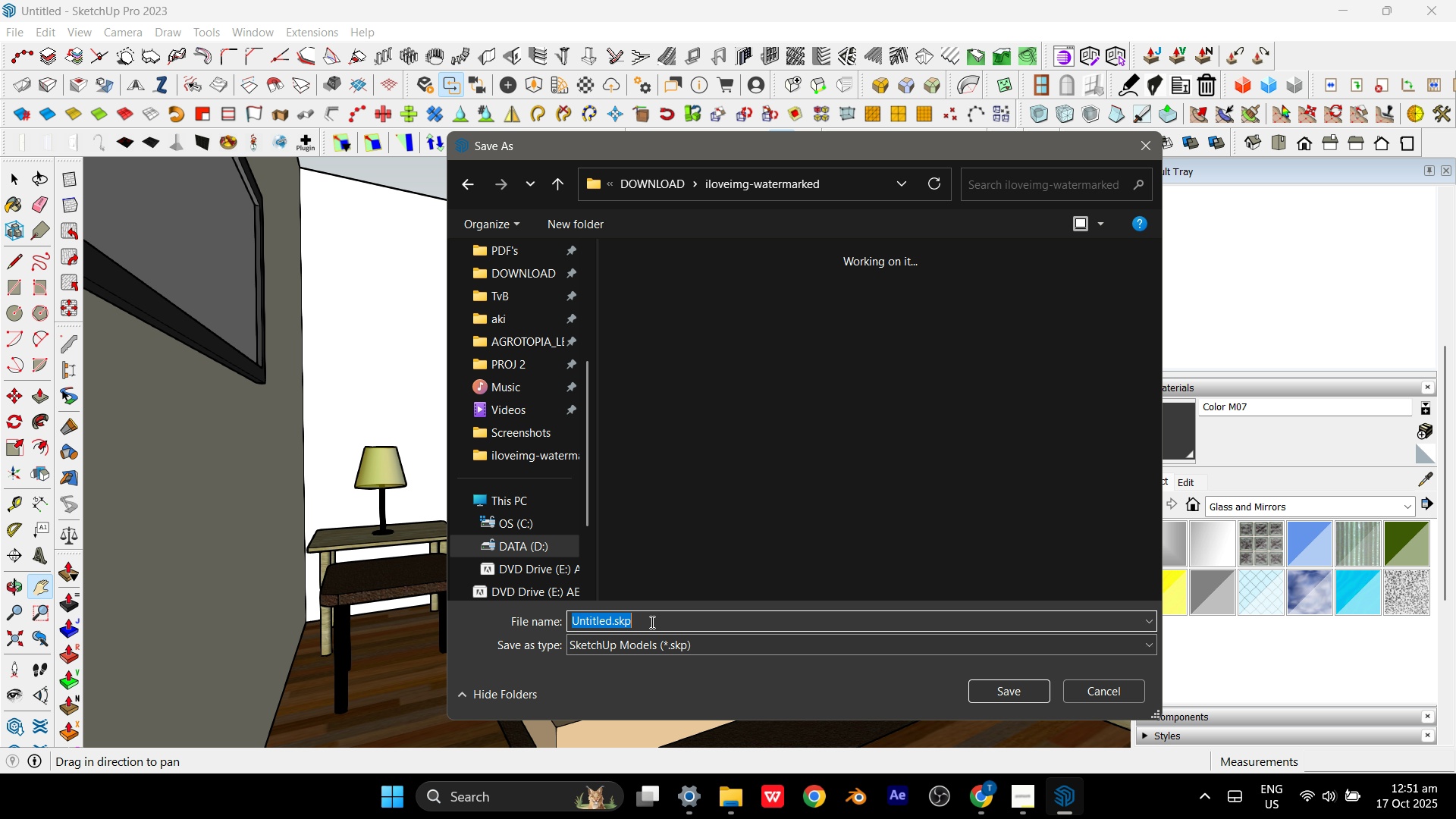 
type(COZY ROOM)
 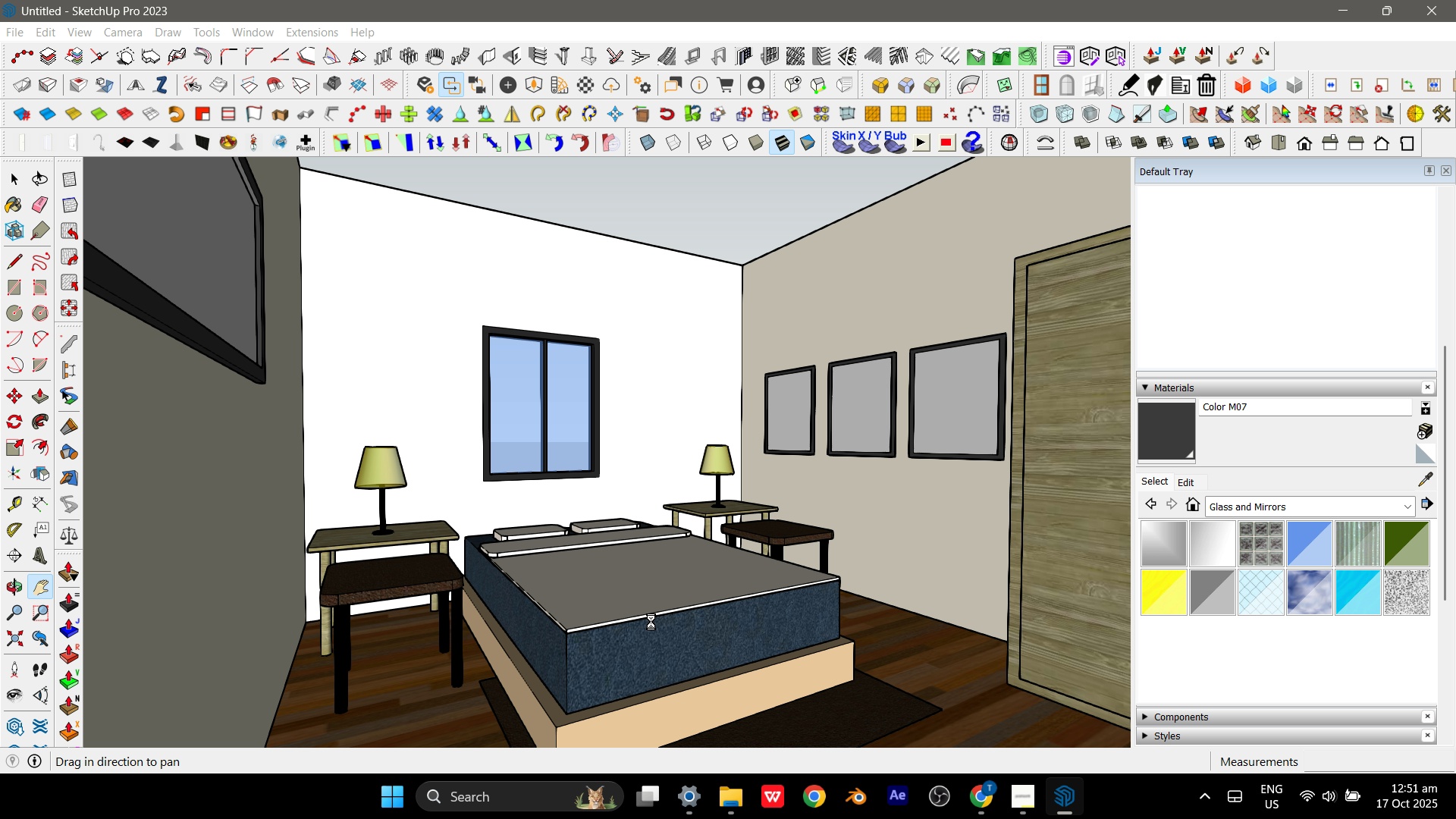 
 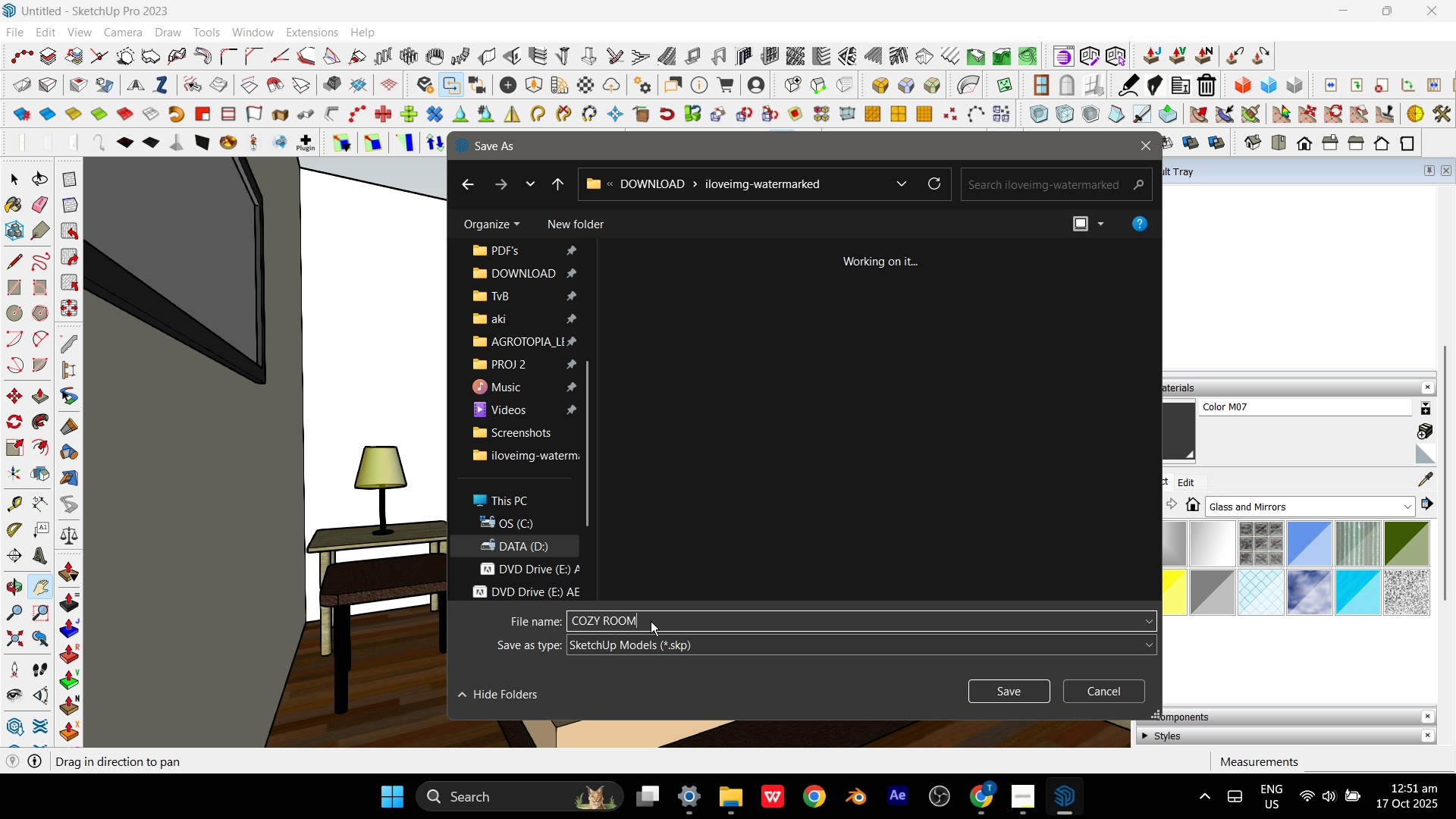 
key(Enter)
 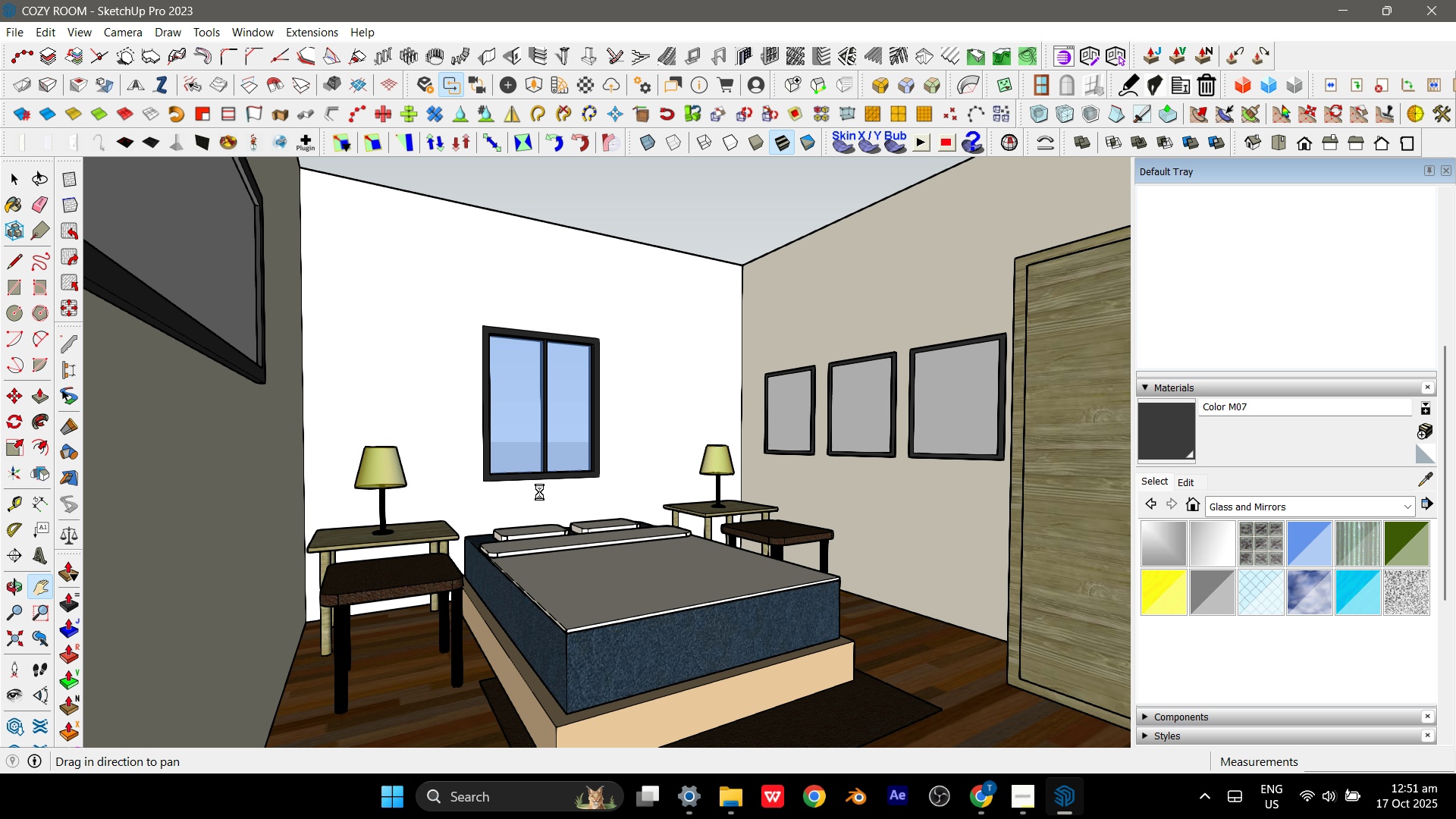 
wait(8.06)
 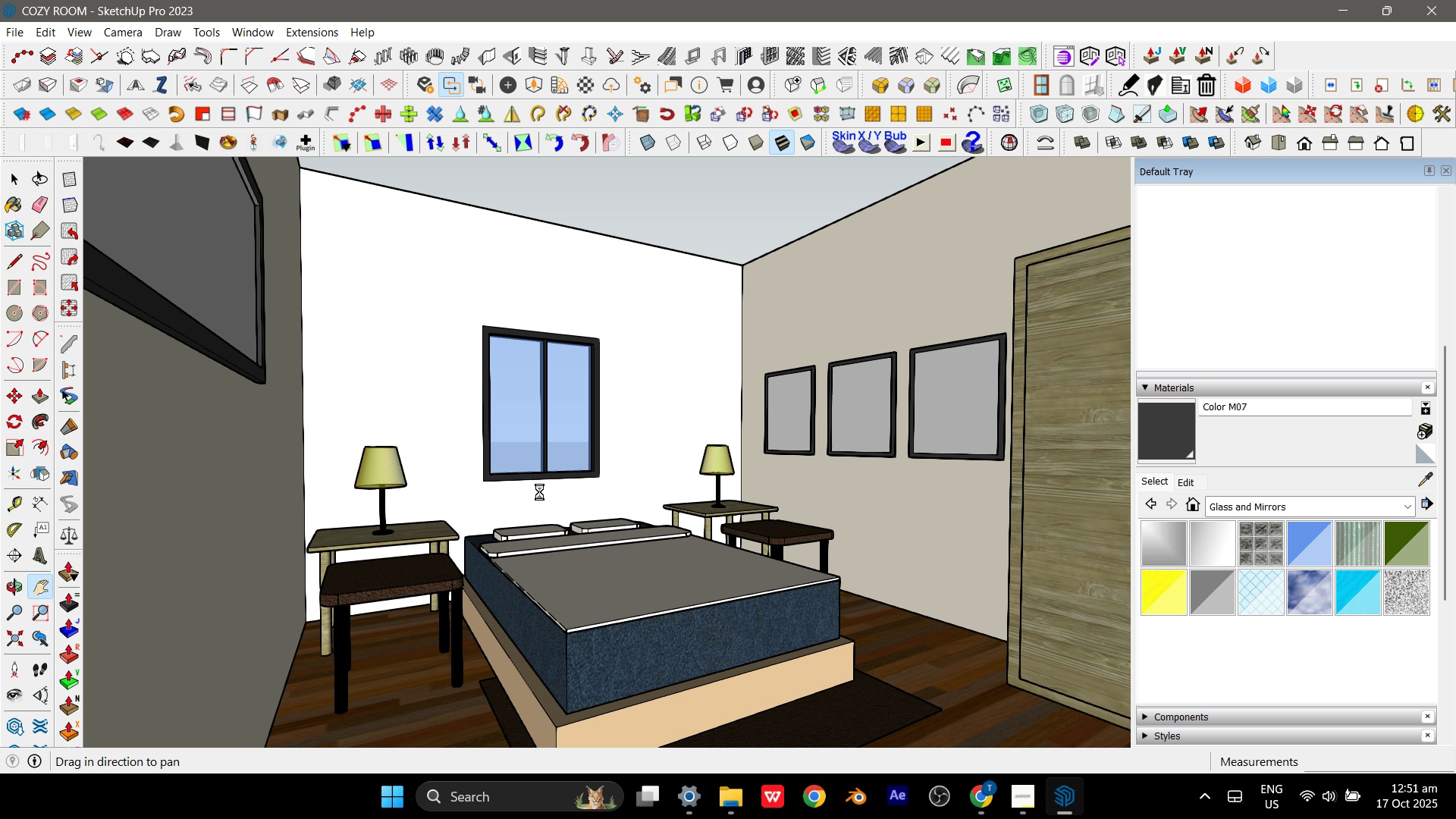 
left_click([556, 410])